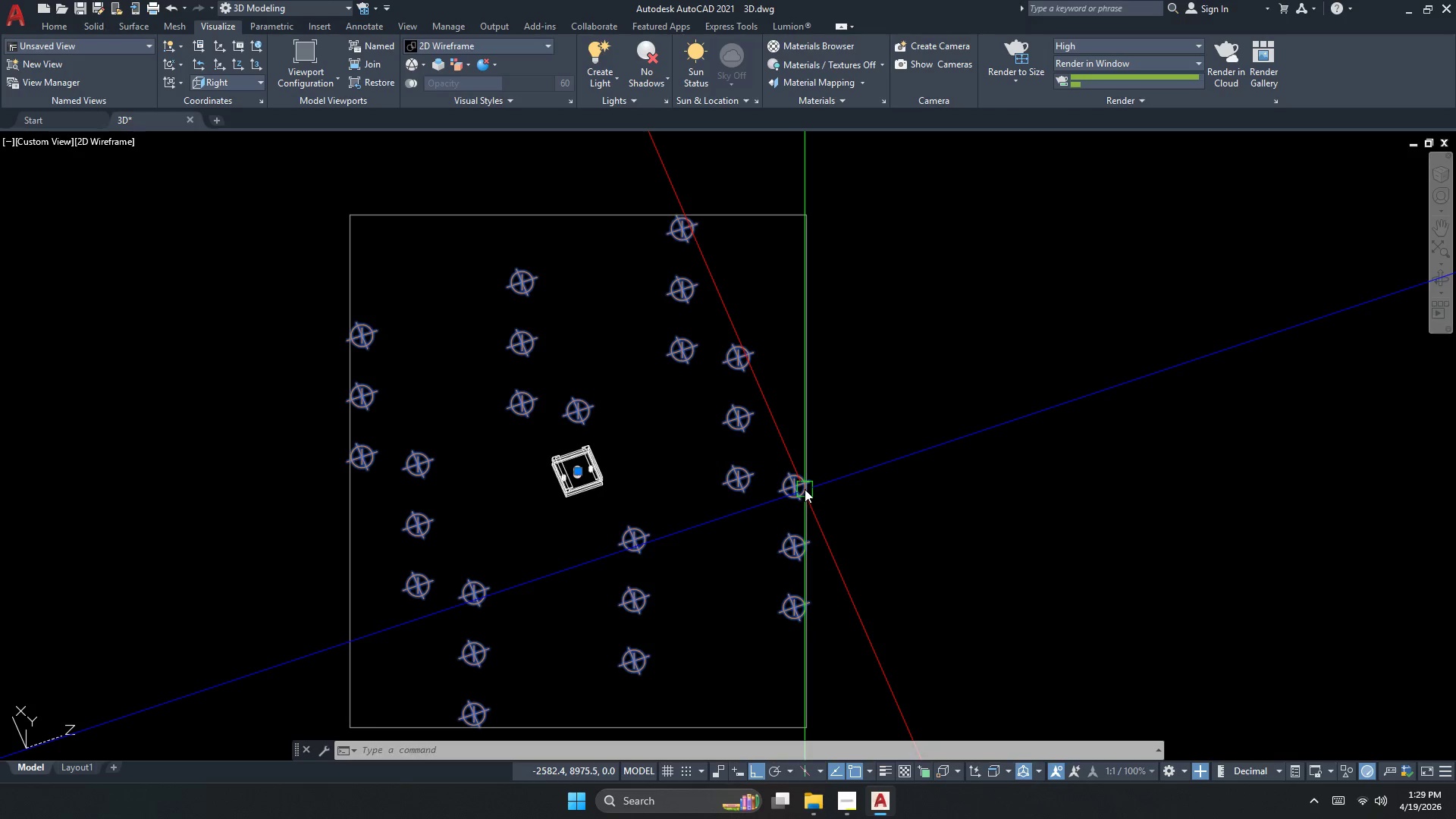 
type(CH )
 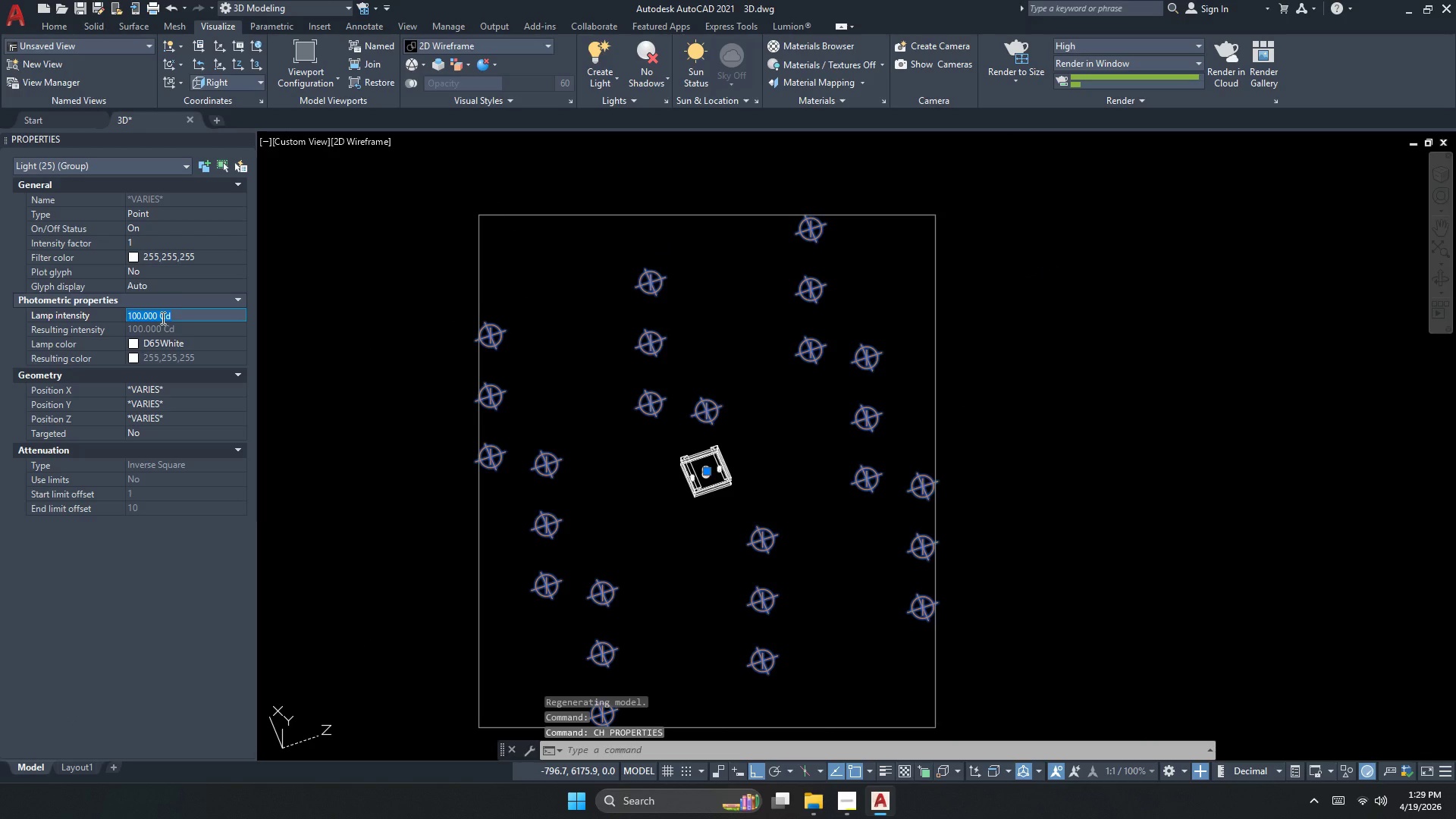 
key(Numpad5)
 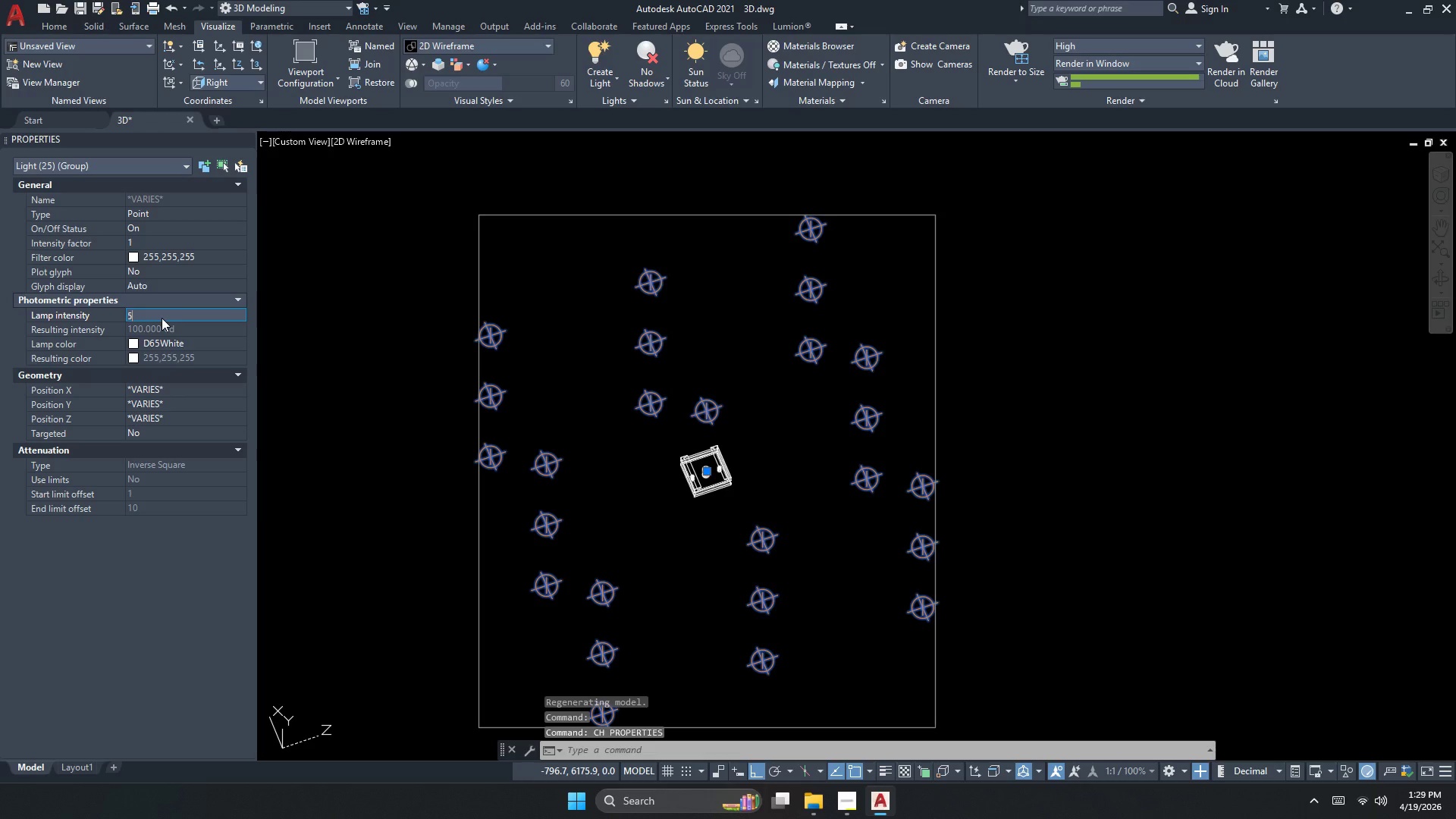 
key(Numpad0)
 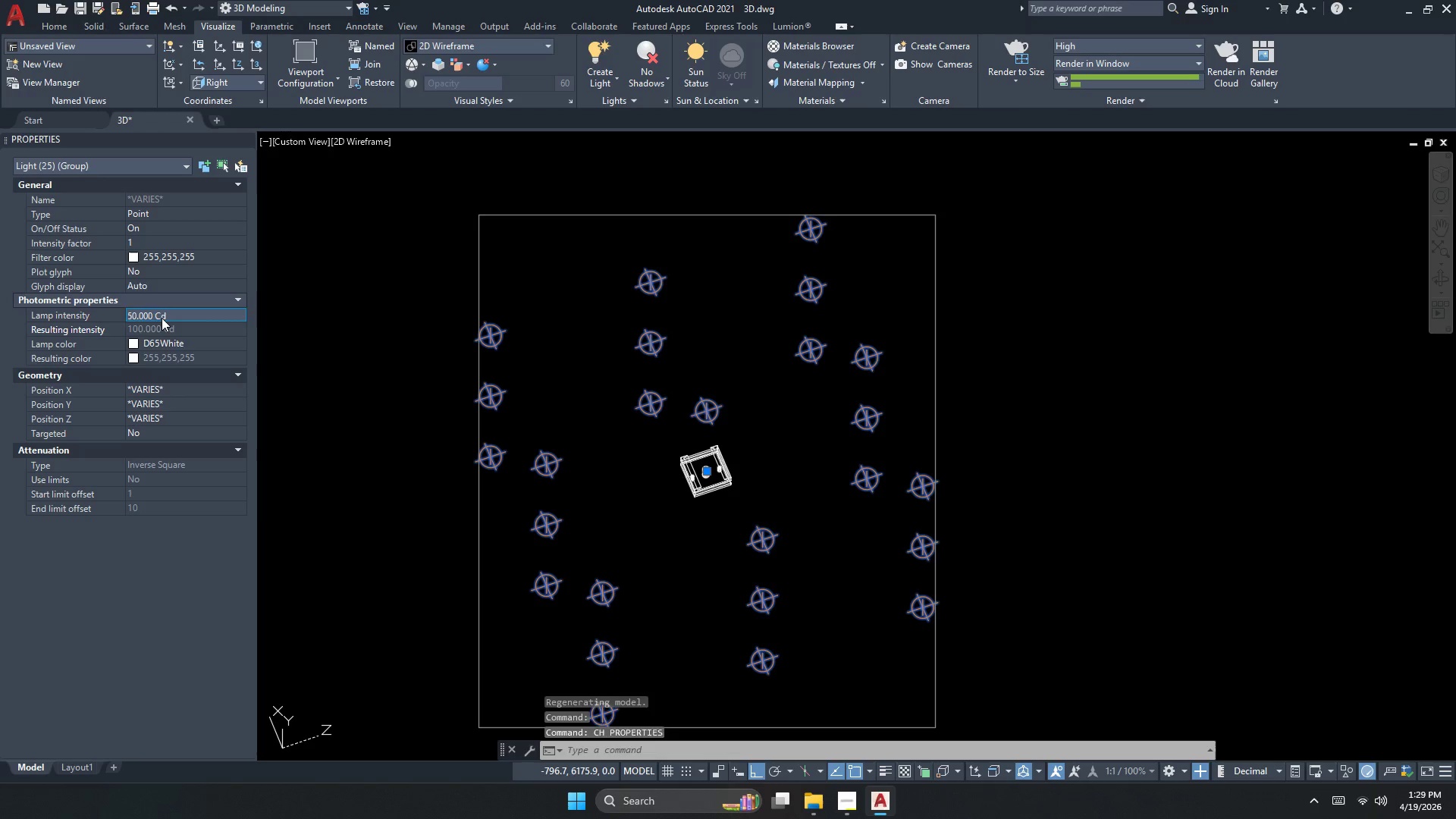 
key(NumpadEnter)
 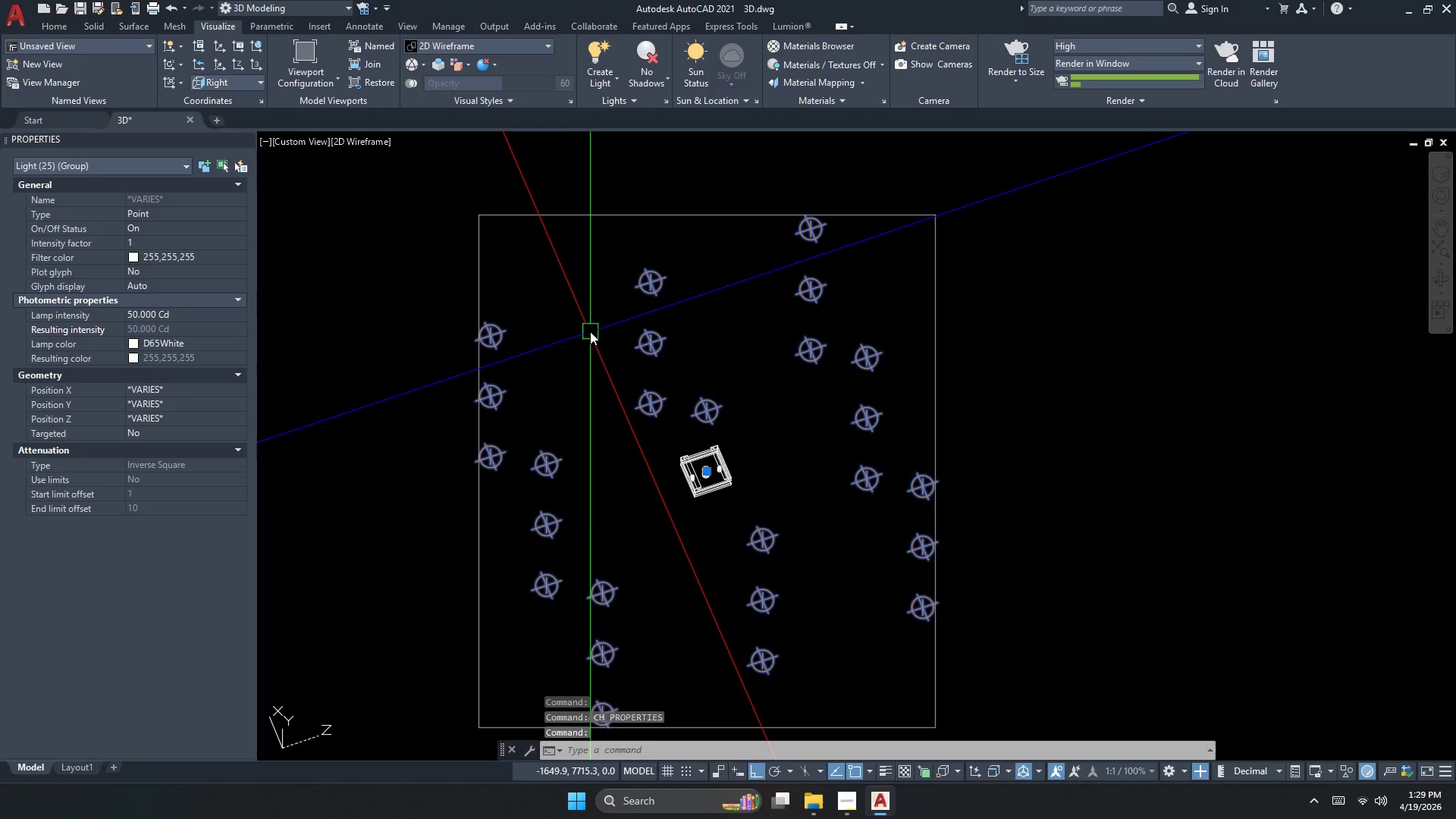 
key(Escape)
 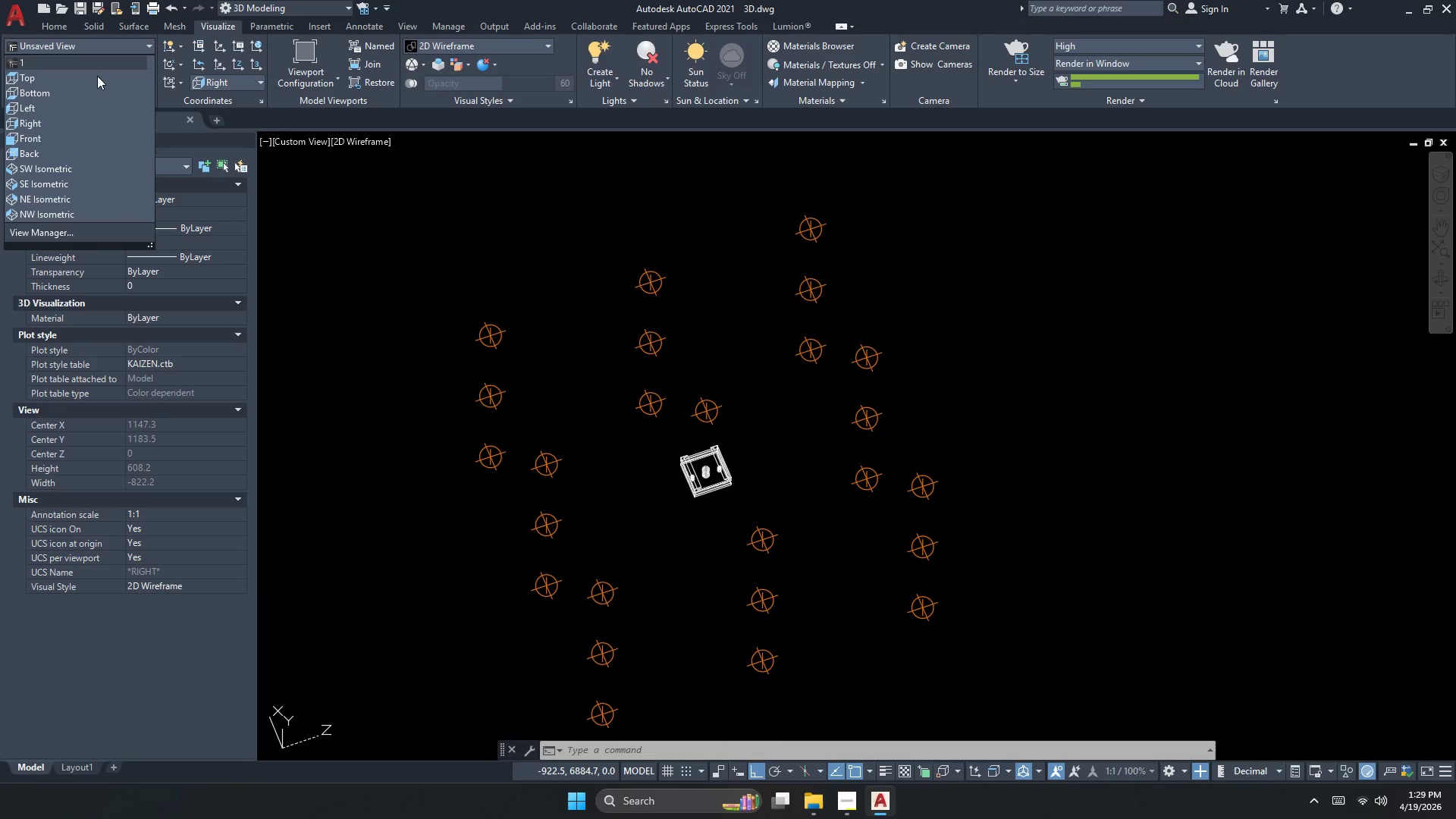 
left_click([87, 65])
 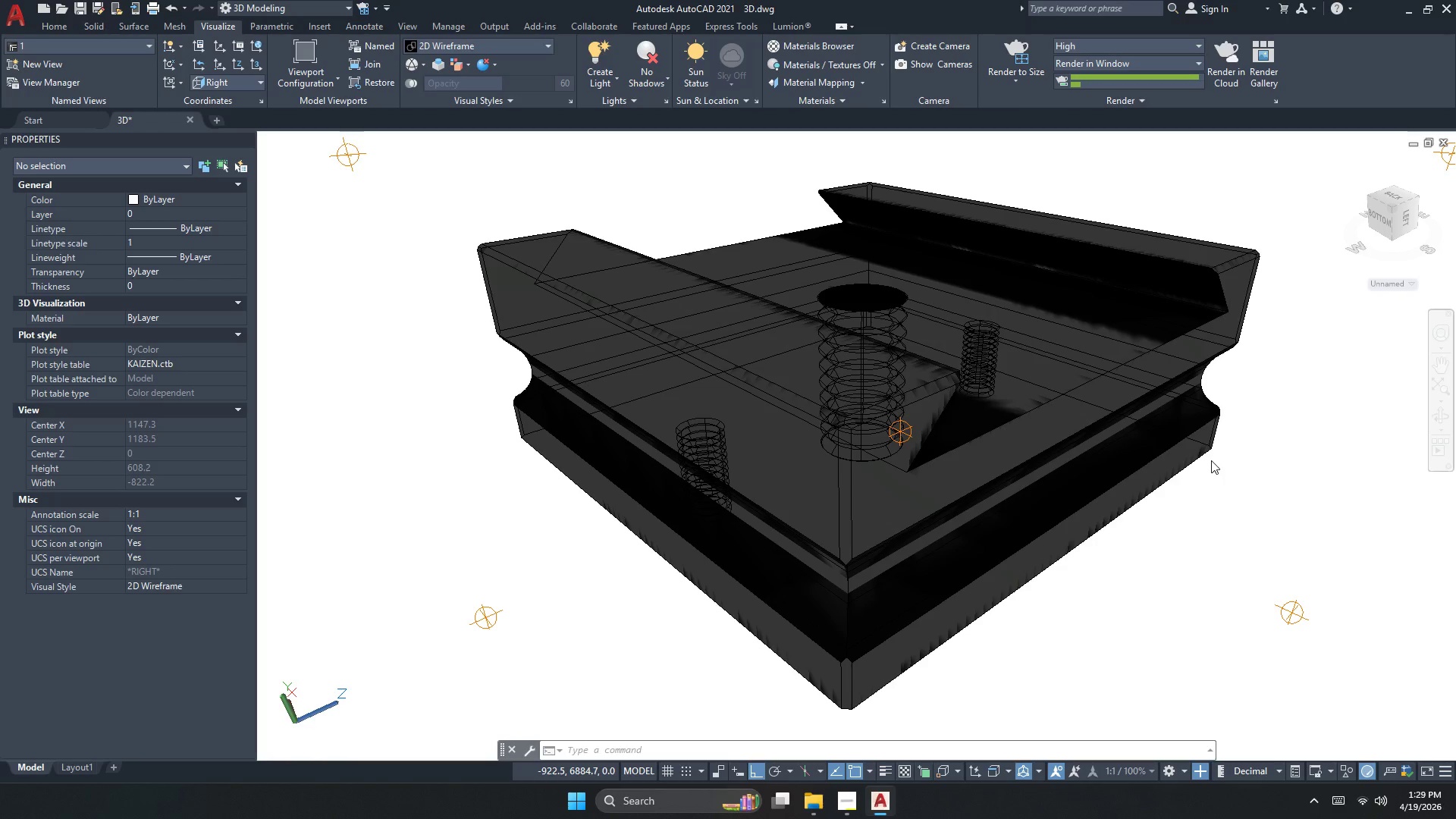 
left_click([1210, 478])
 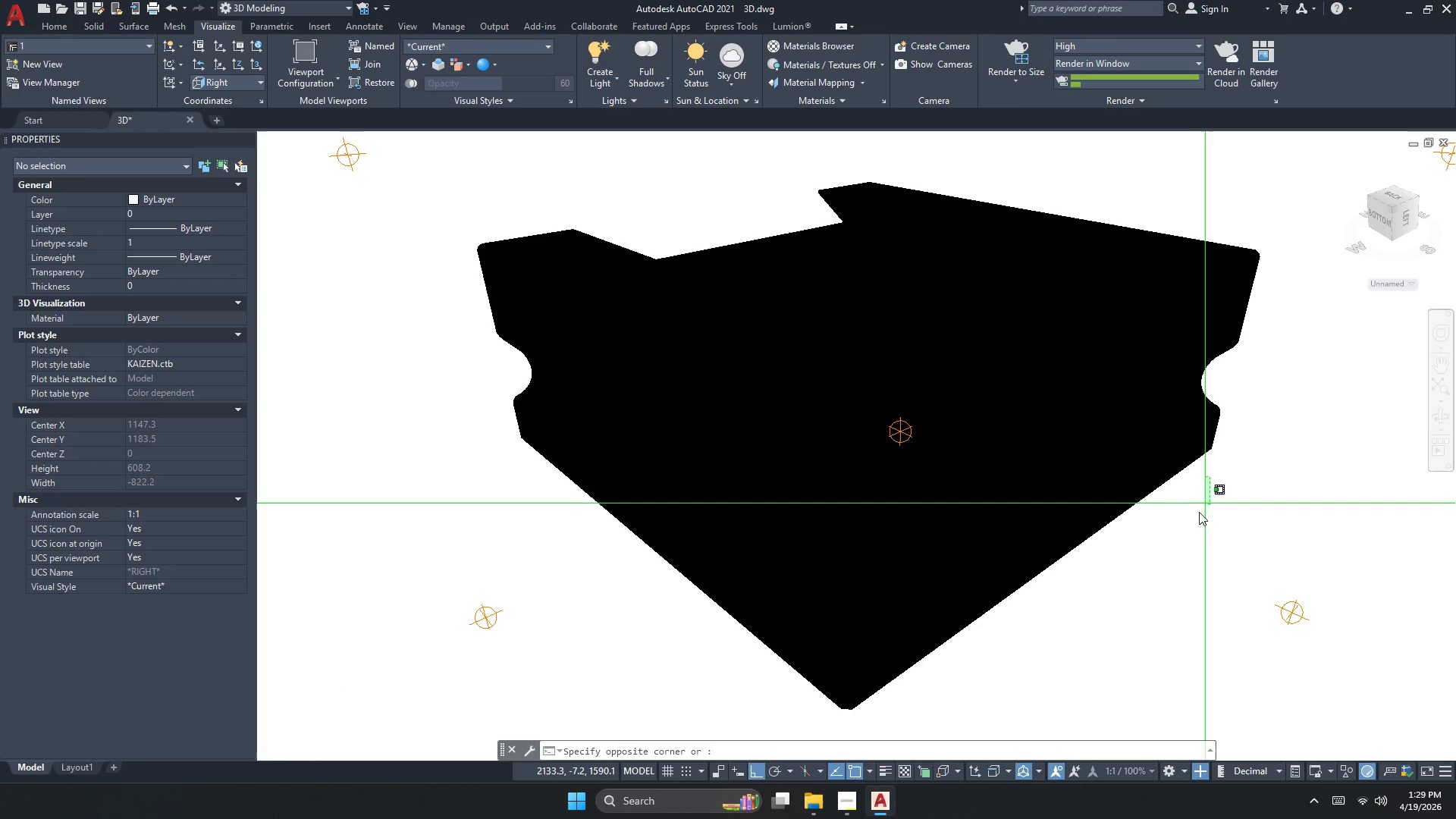 
left_click([1197, 514])
 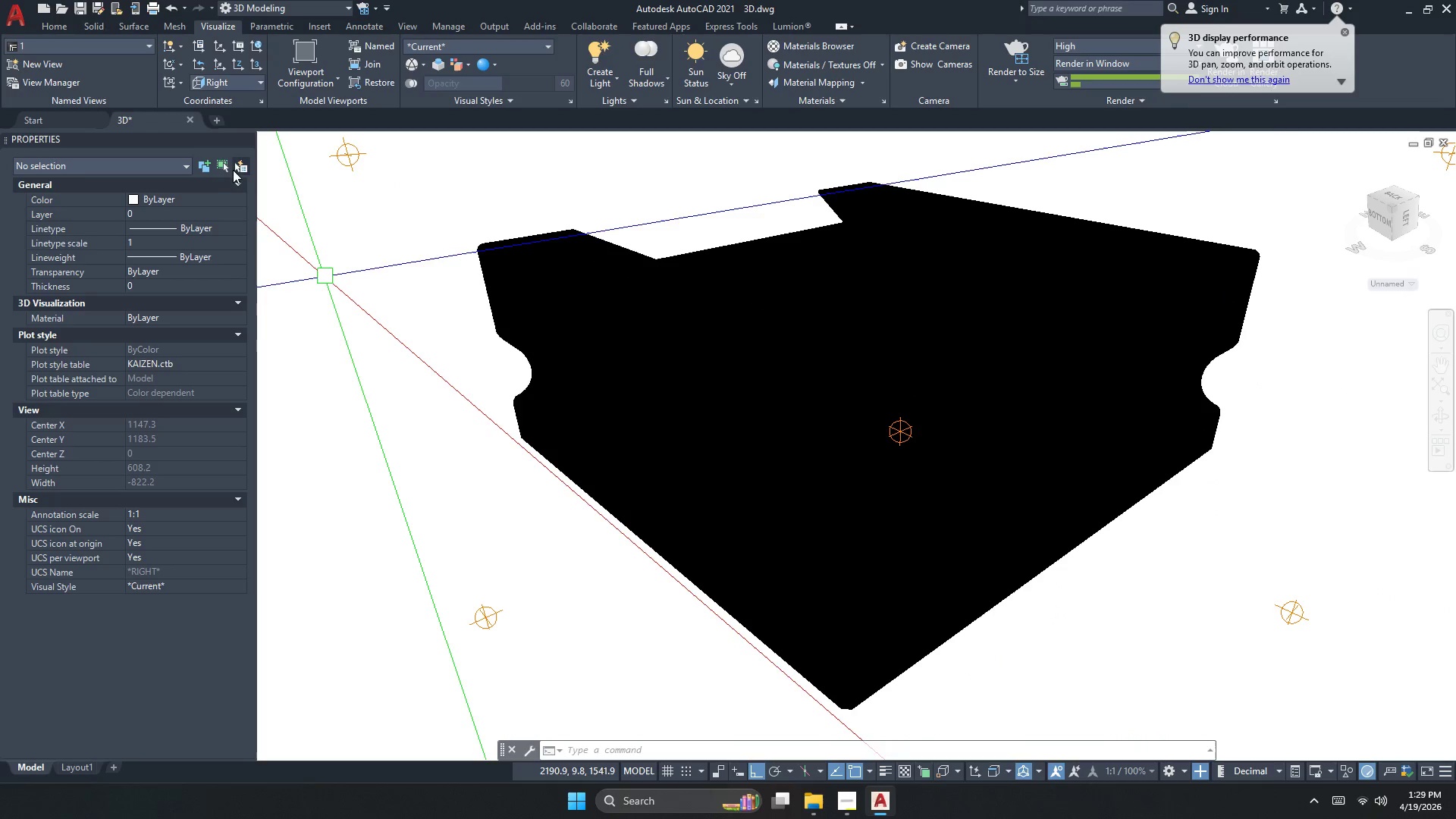 
left_click([246, 142])
 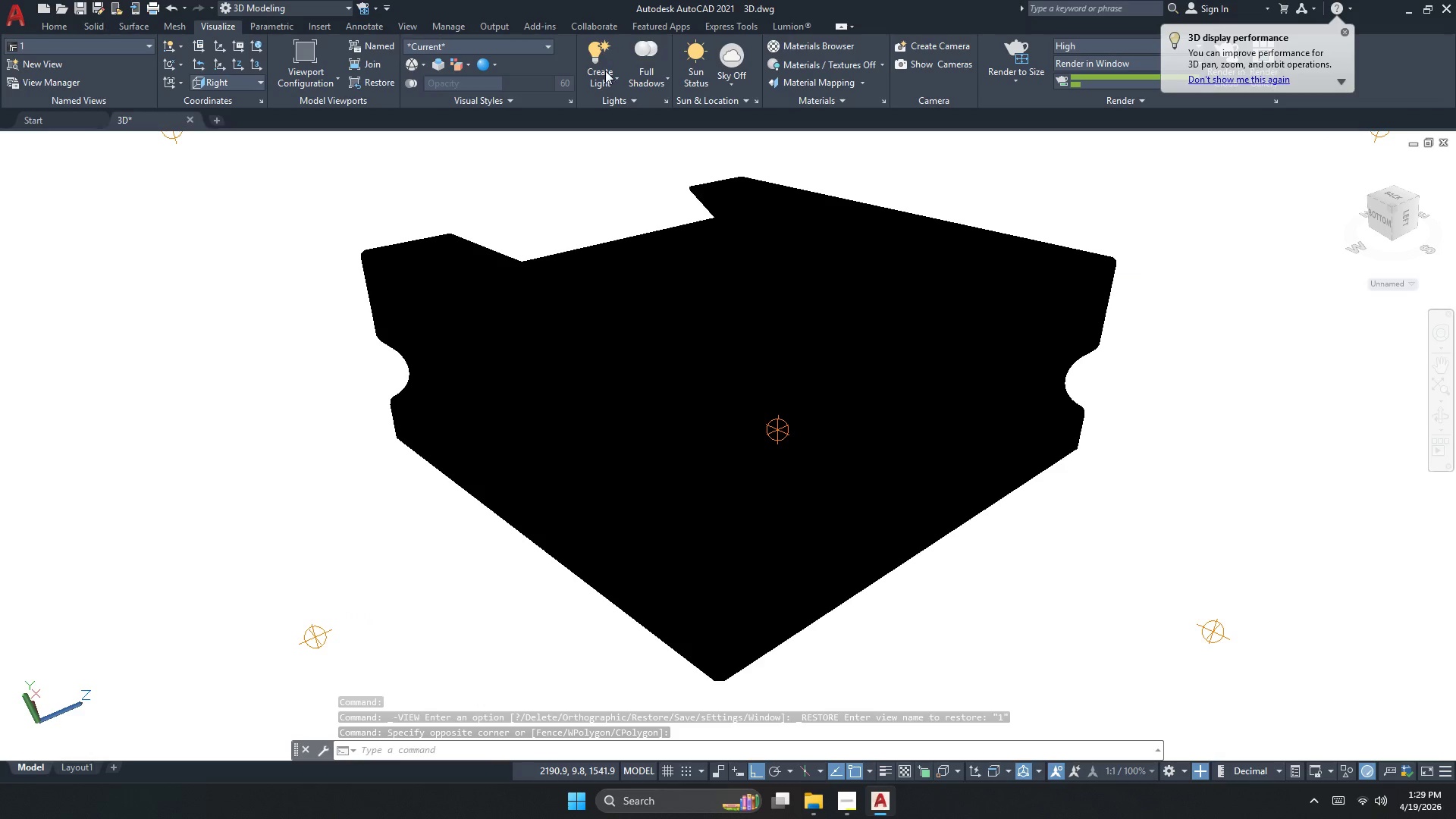 
key(Escape)
 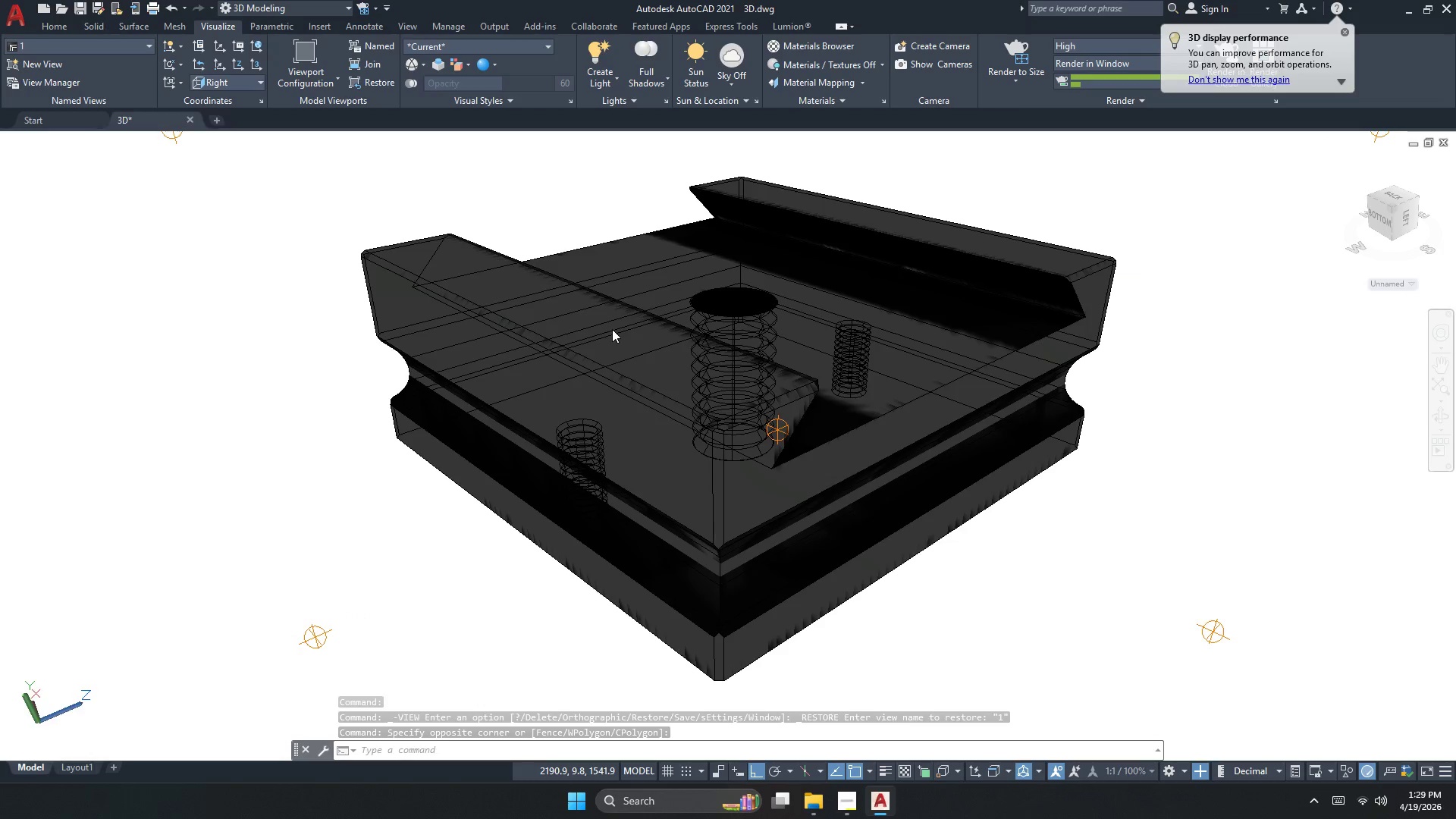 
key(Escape)
 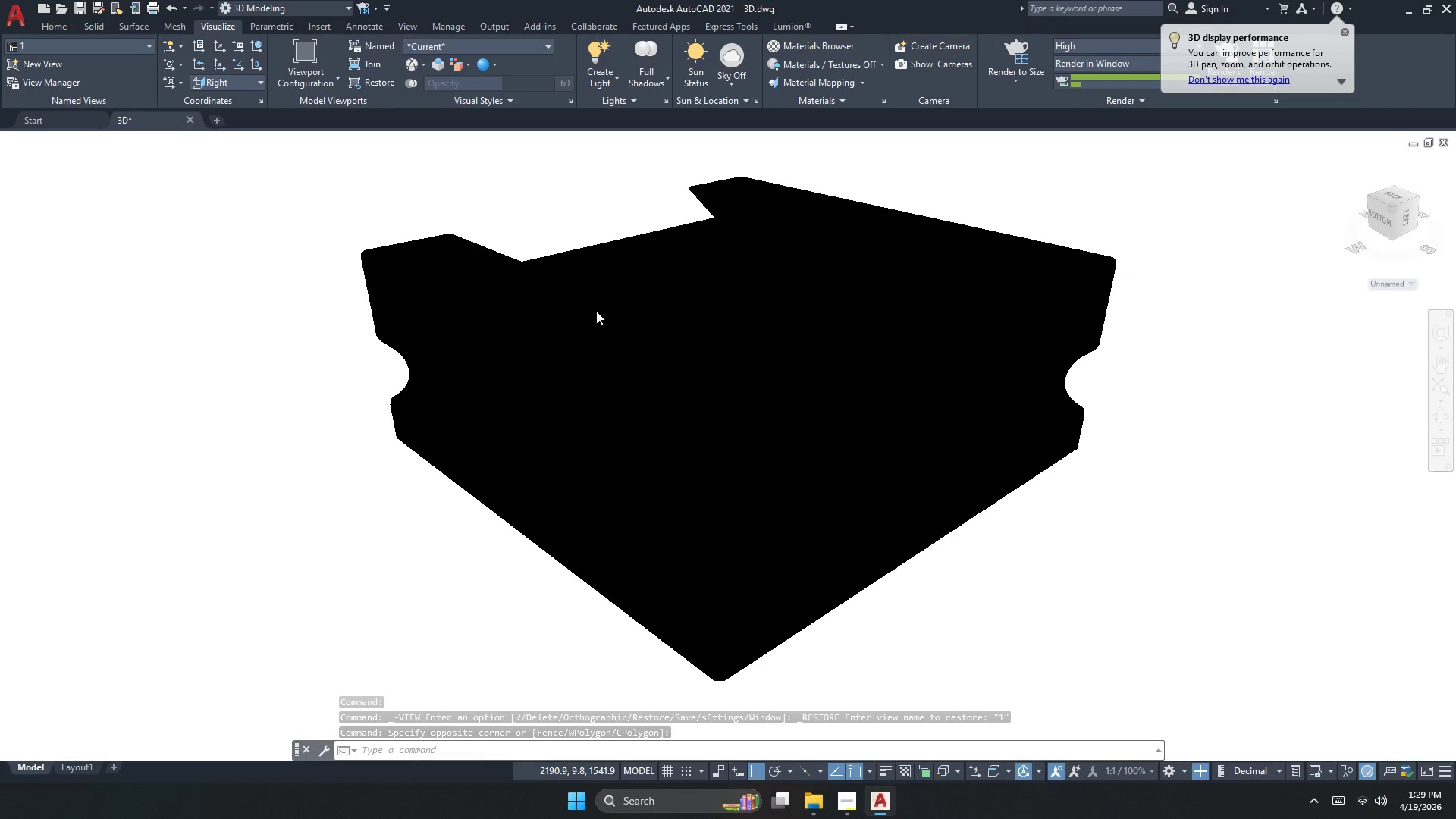 
key(Control+S)
 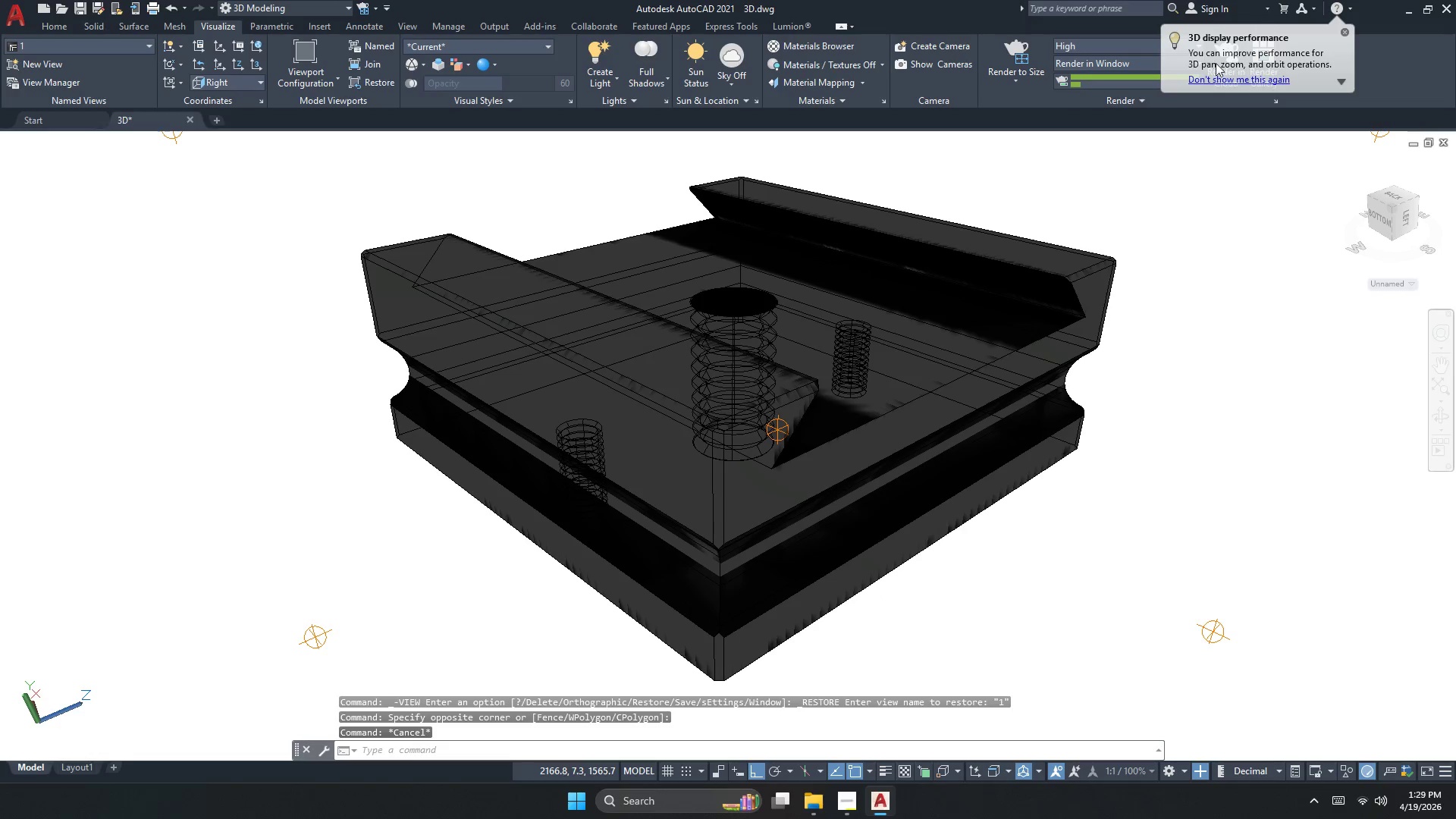 
wait(10.64)
 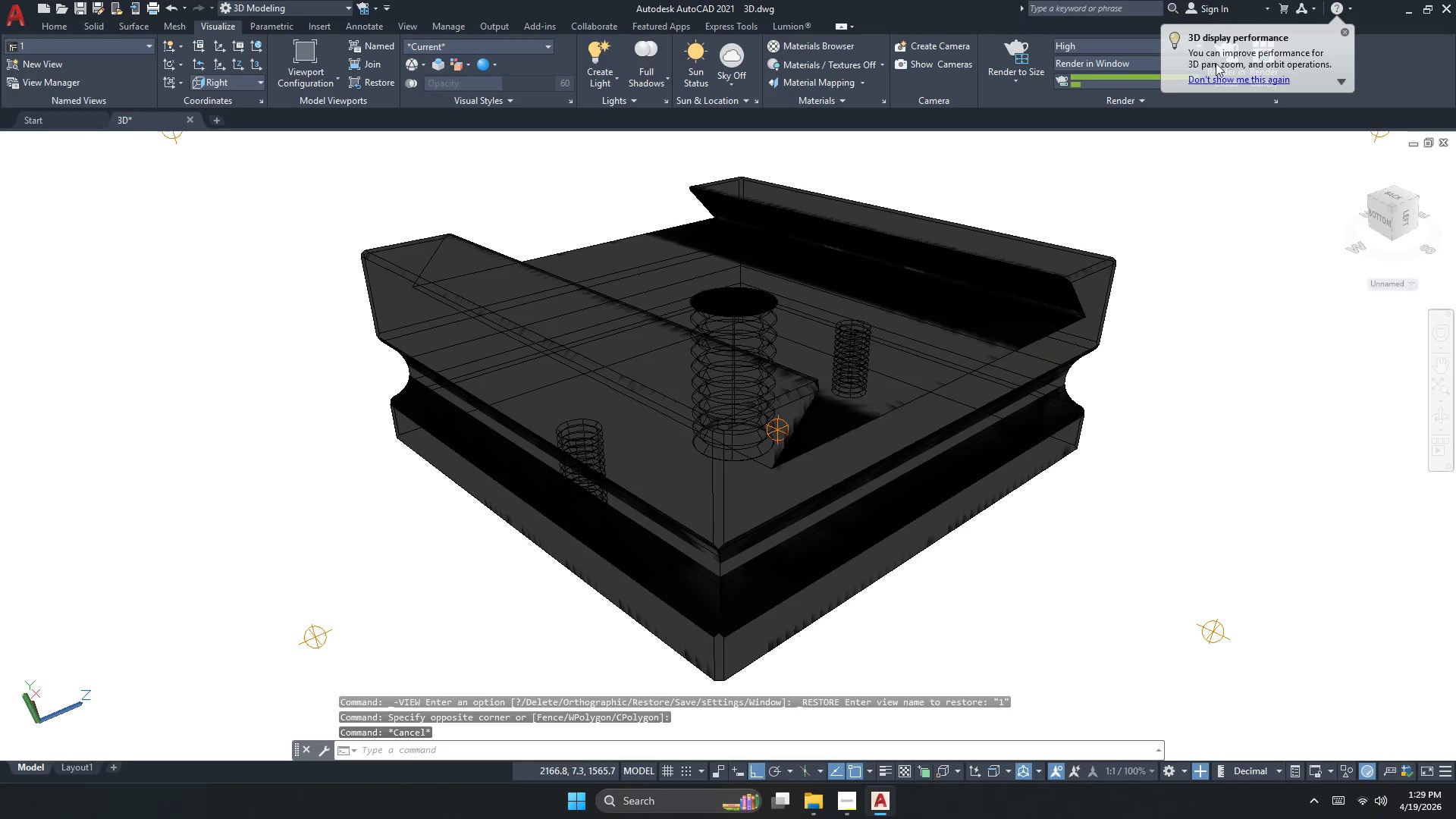 
left_click([663, 112])
 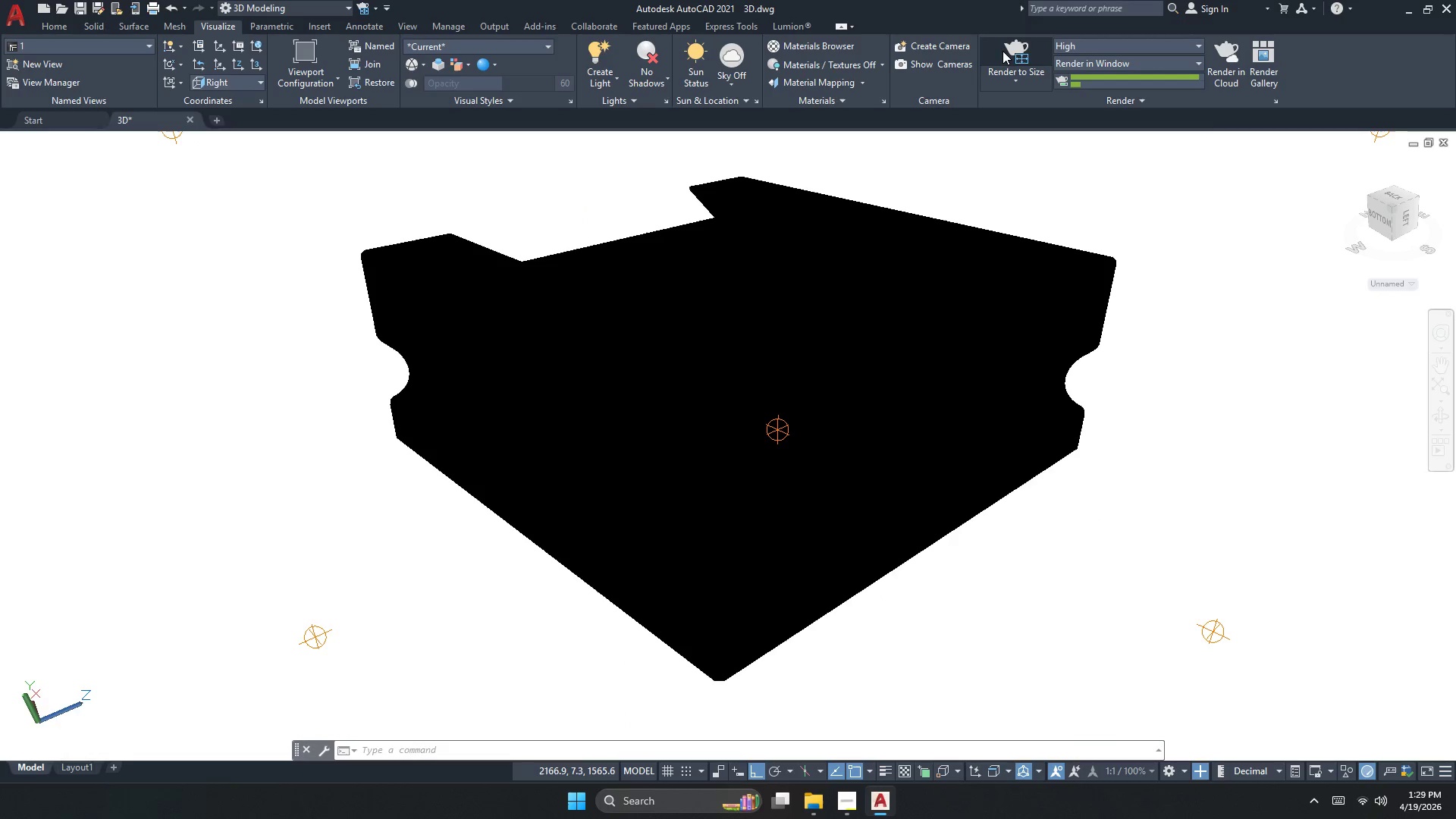 
left_click([1009, 81])
 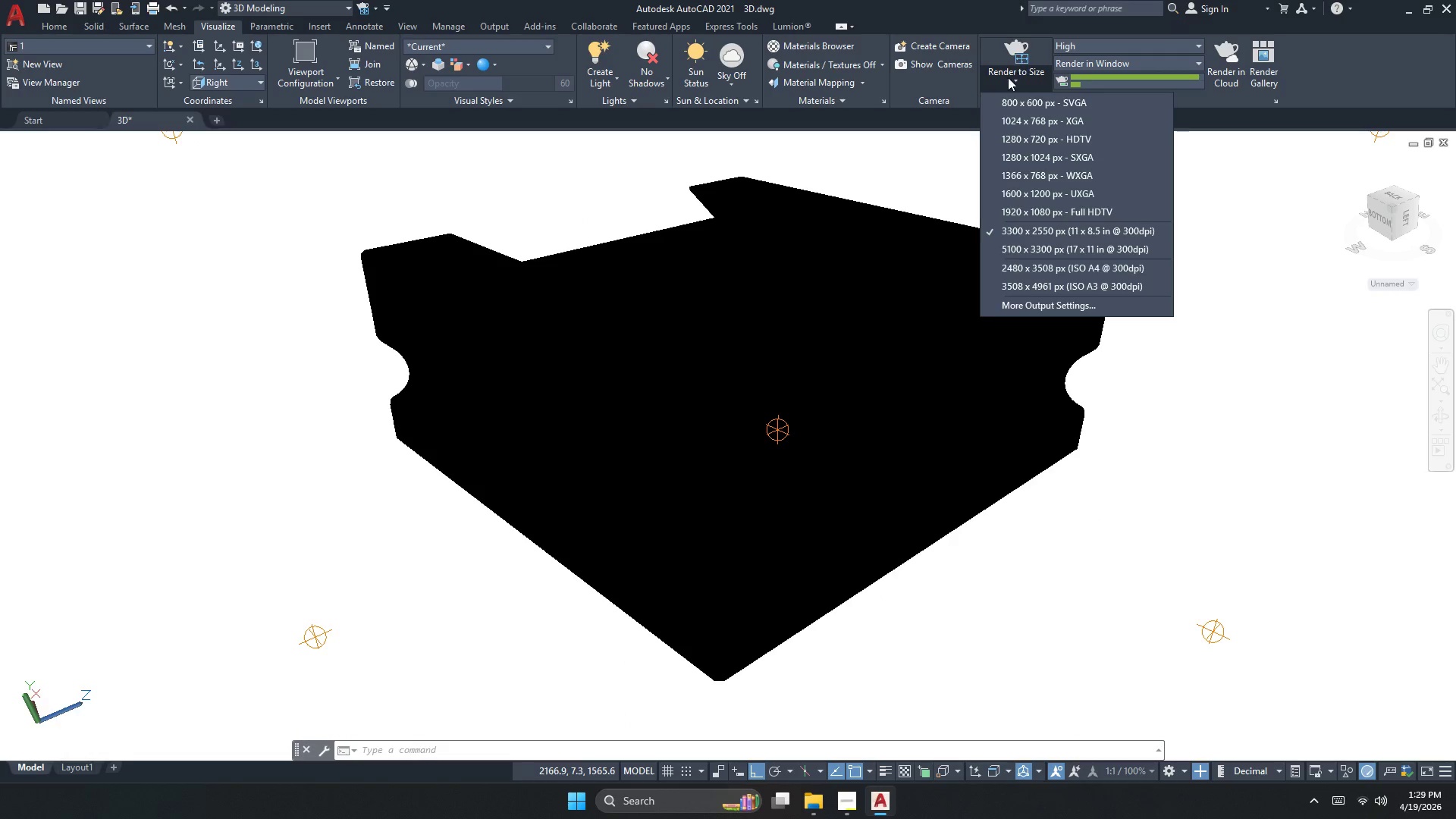 
left_click([1007, 80])
 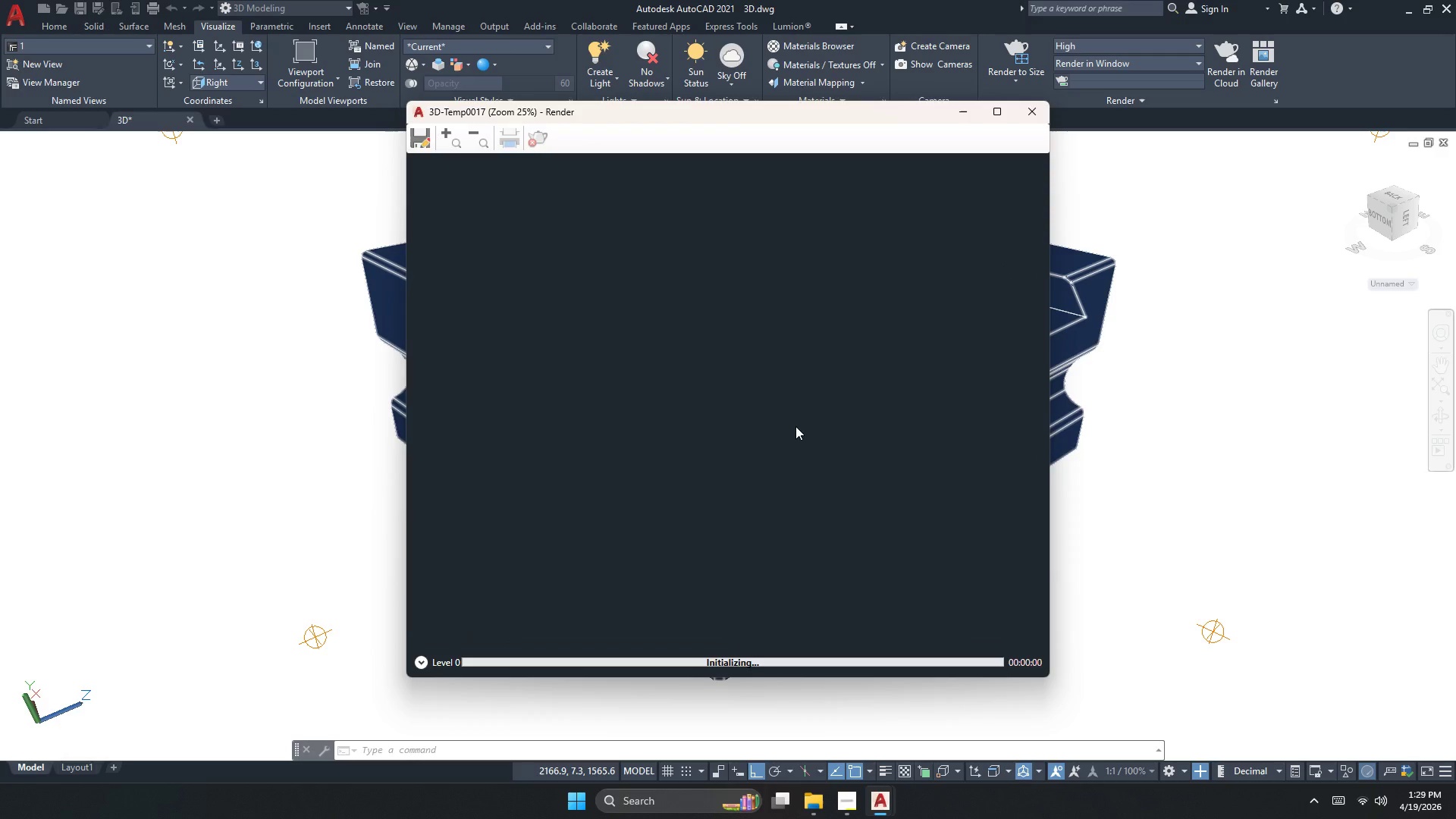 
scroll: coordinate [783, 469], scroll_direction: none, amount: 0.0
 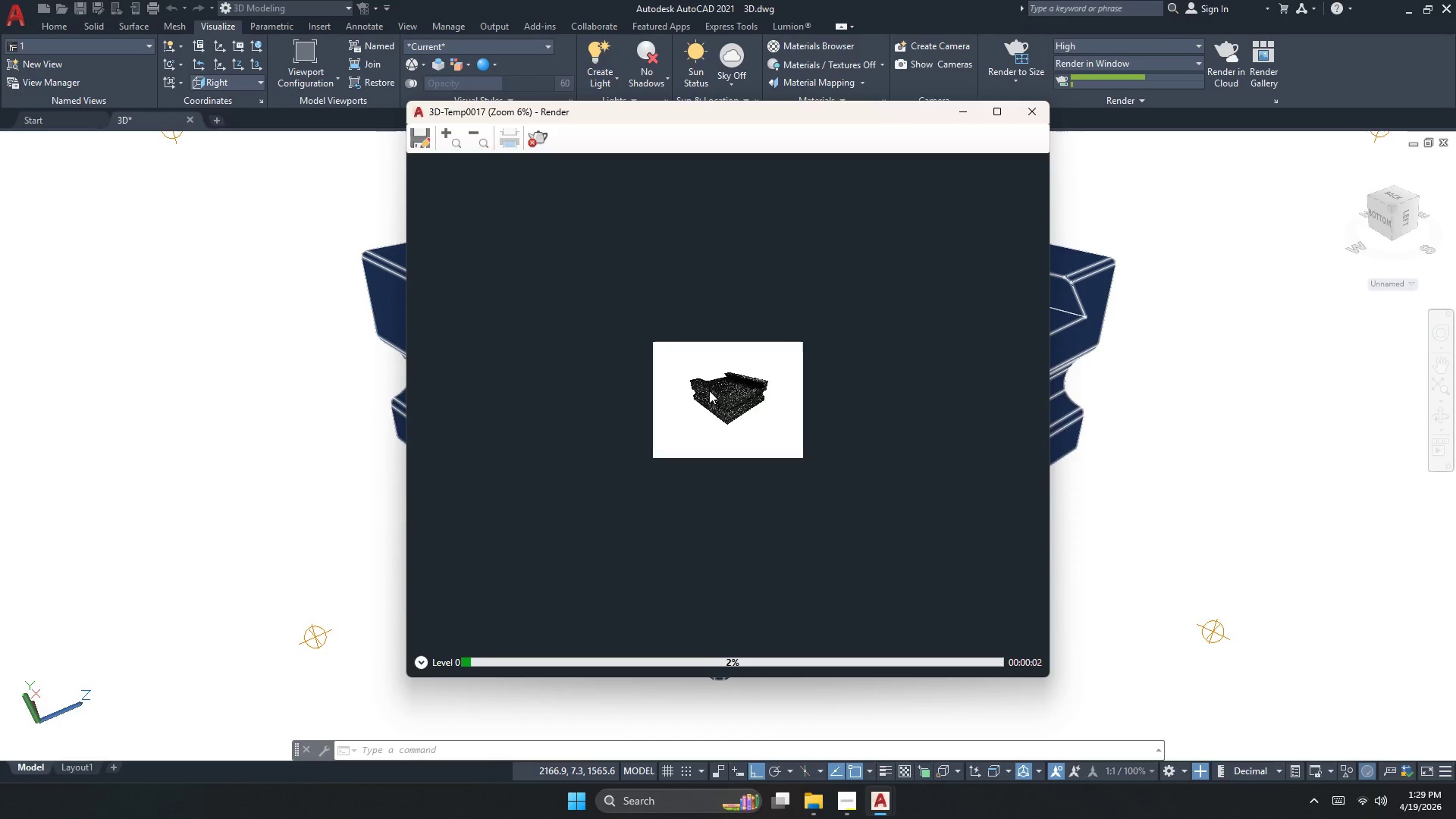 
scroll: coordinate [713, 364], scroll_direction: up, amount: 4.0
 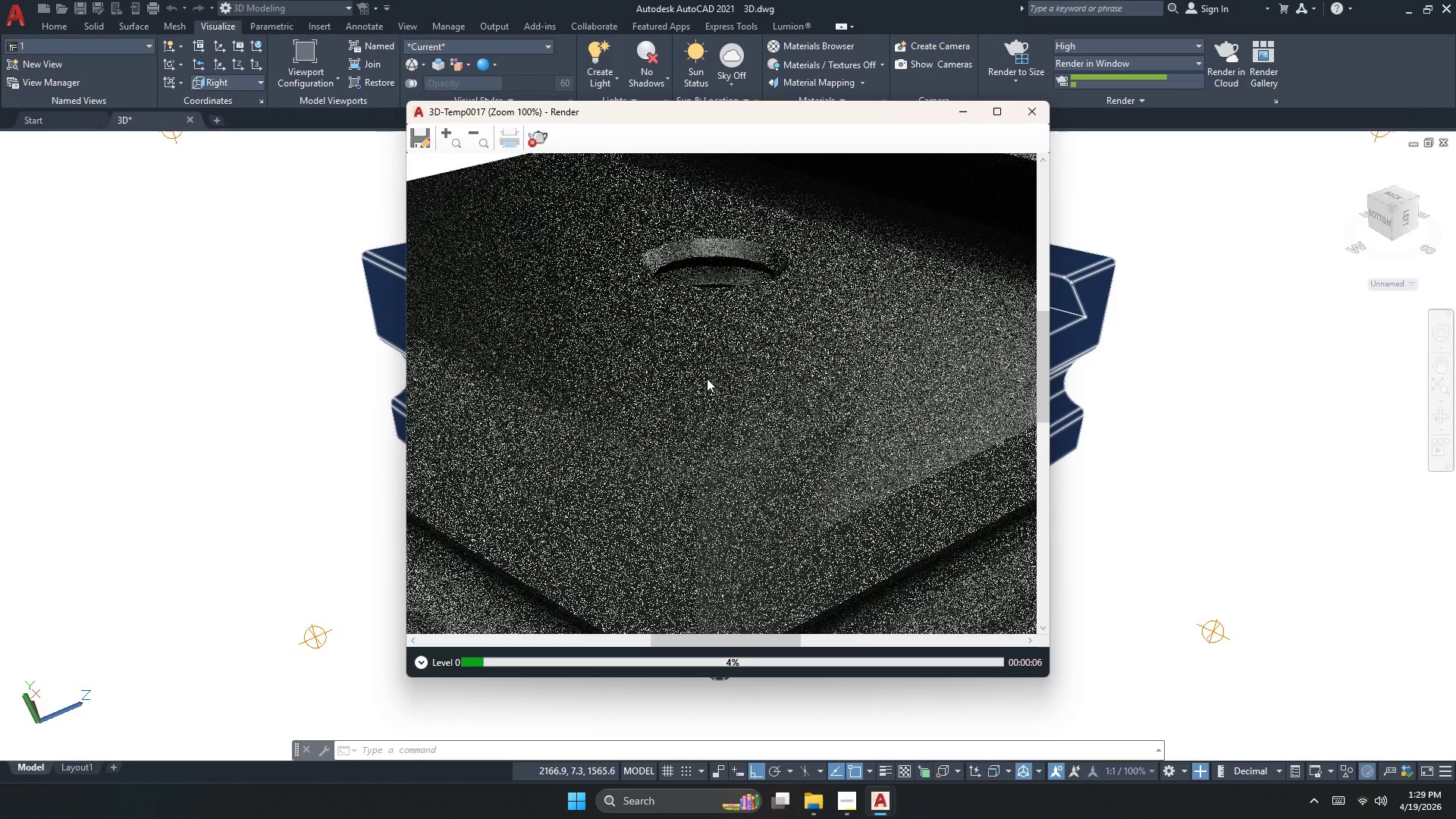 
scroll: coordinate [707, 422], scroll_direction: down, amount: 3.0
 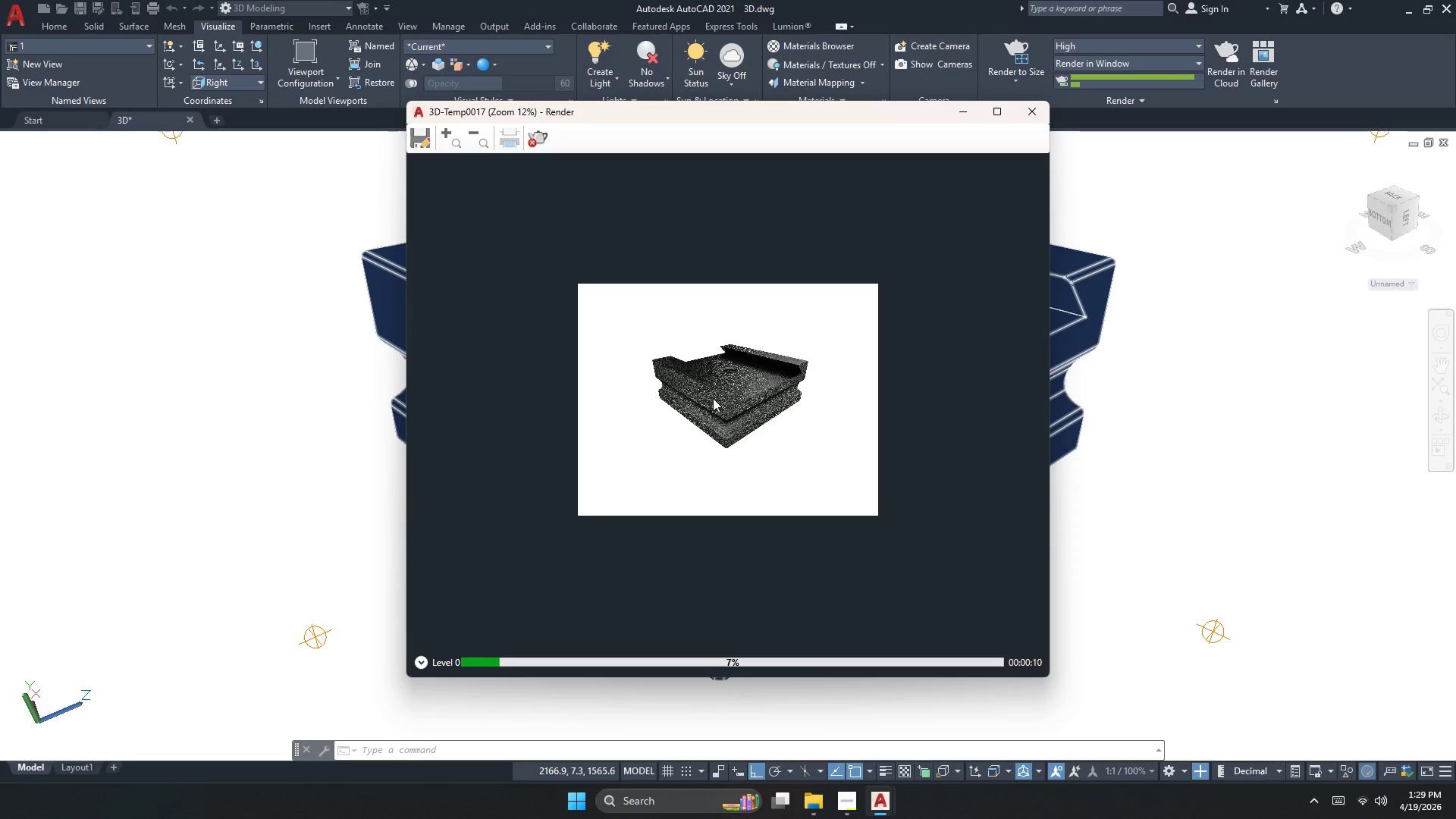 
left_click([541, 142])
 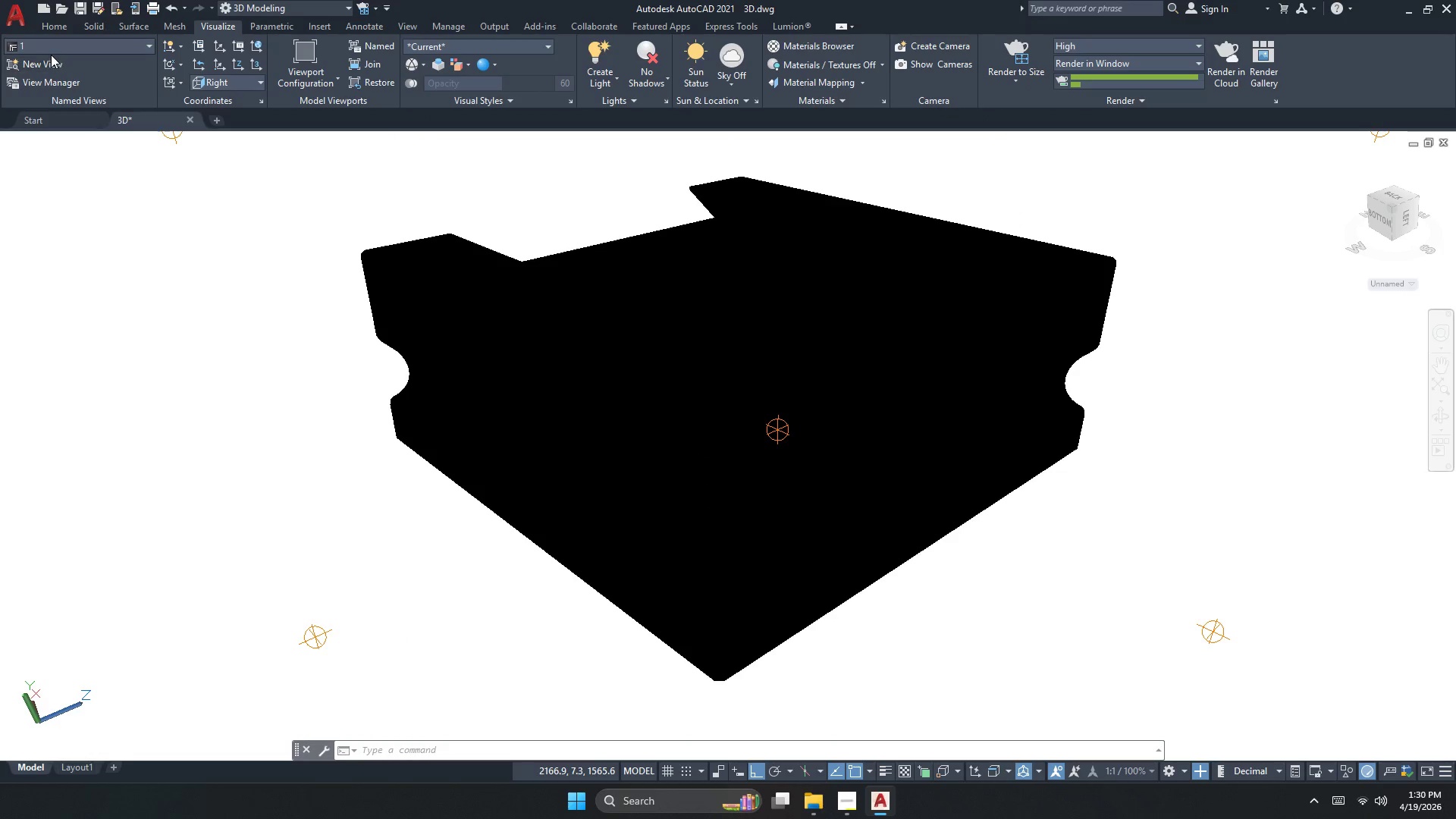 
left_click([52, 63])
 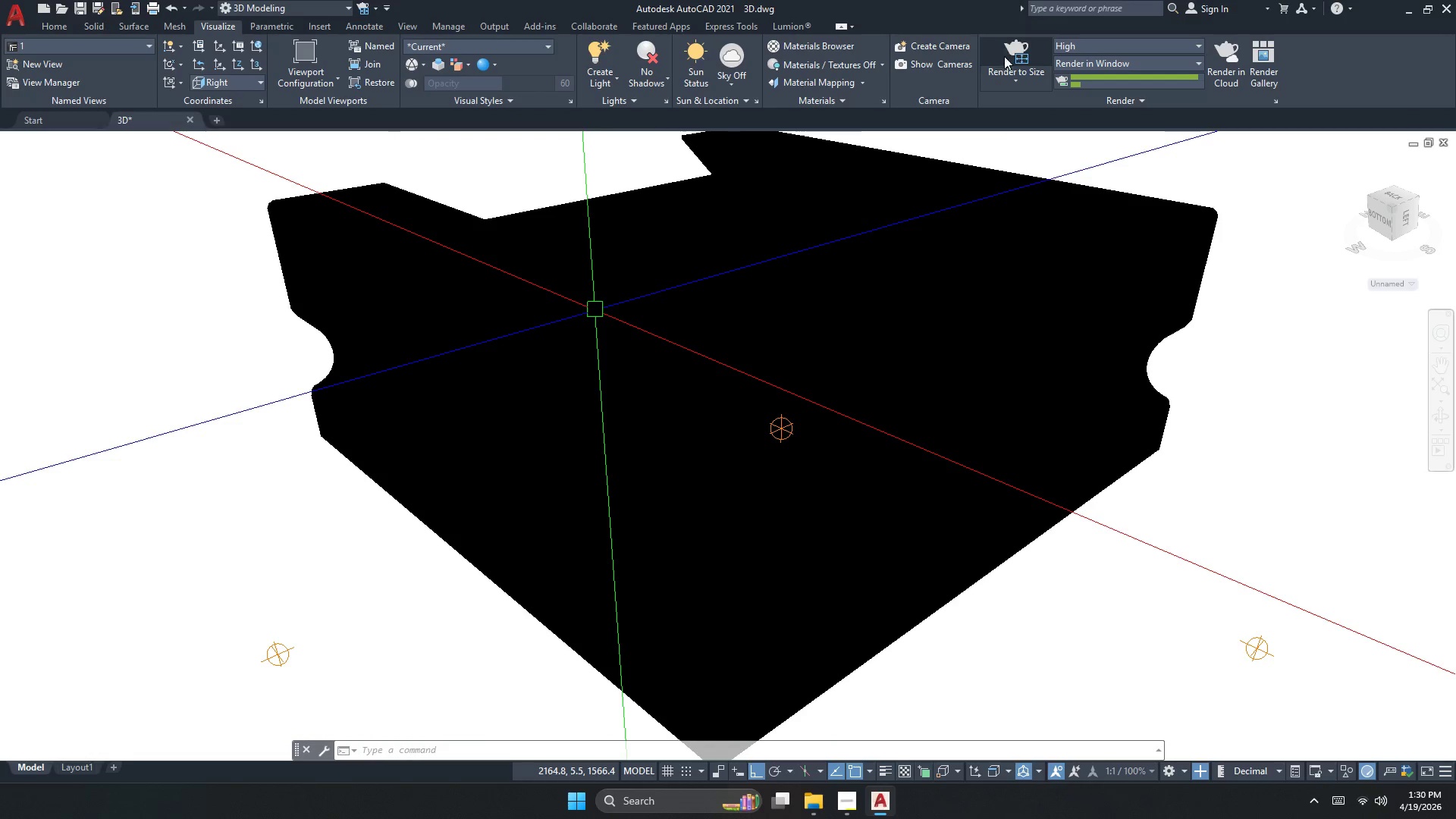 
left_click([1019, 50])
 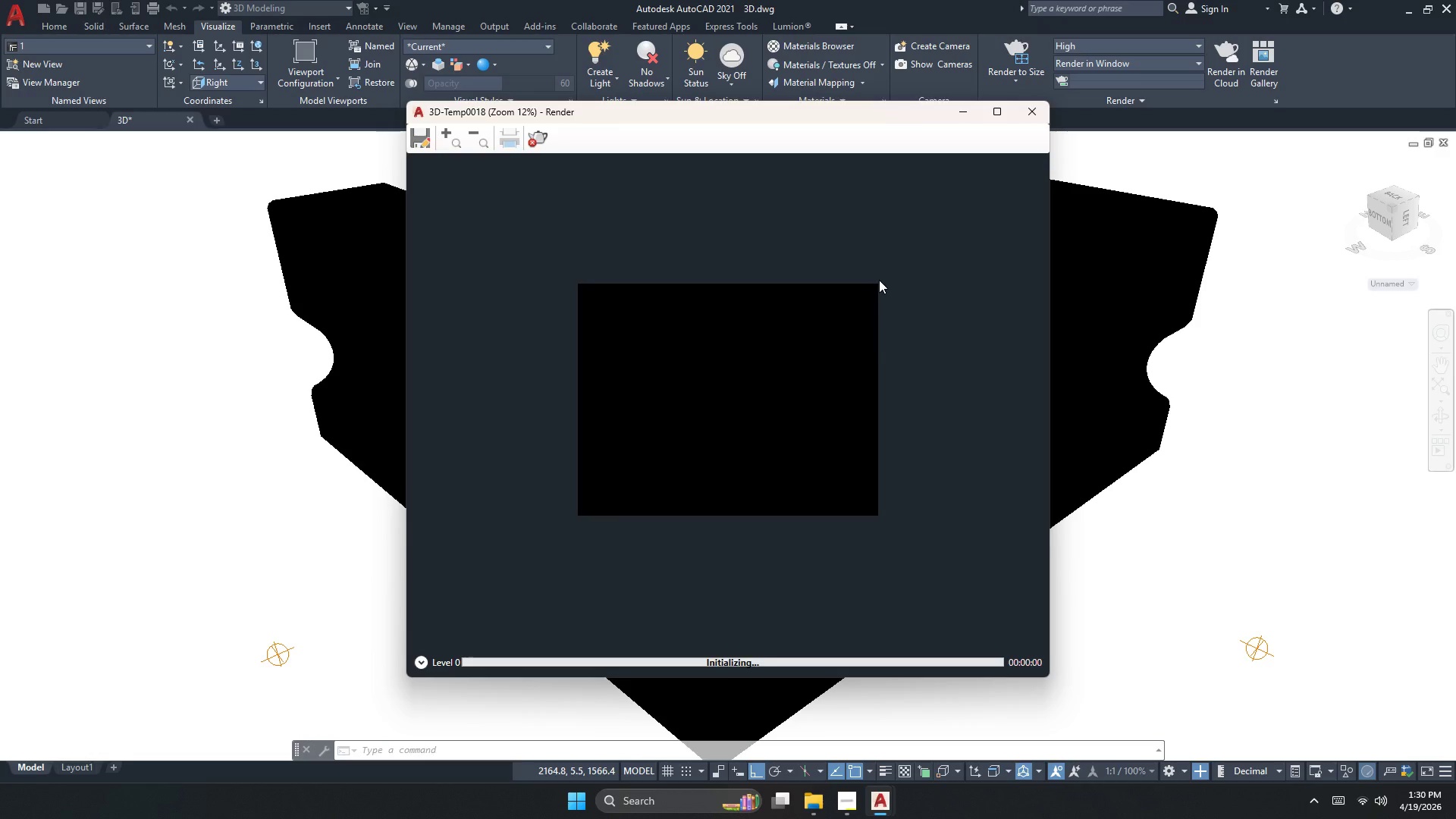 
scroll: coordinate [740, 362], scroll_direction: up, amount: 2.0
 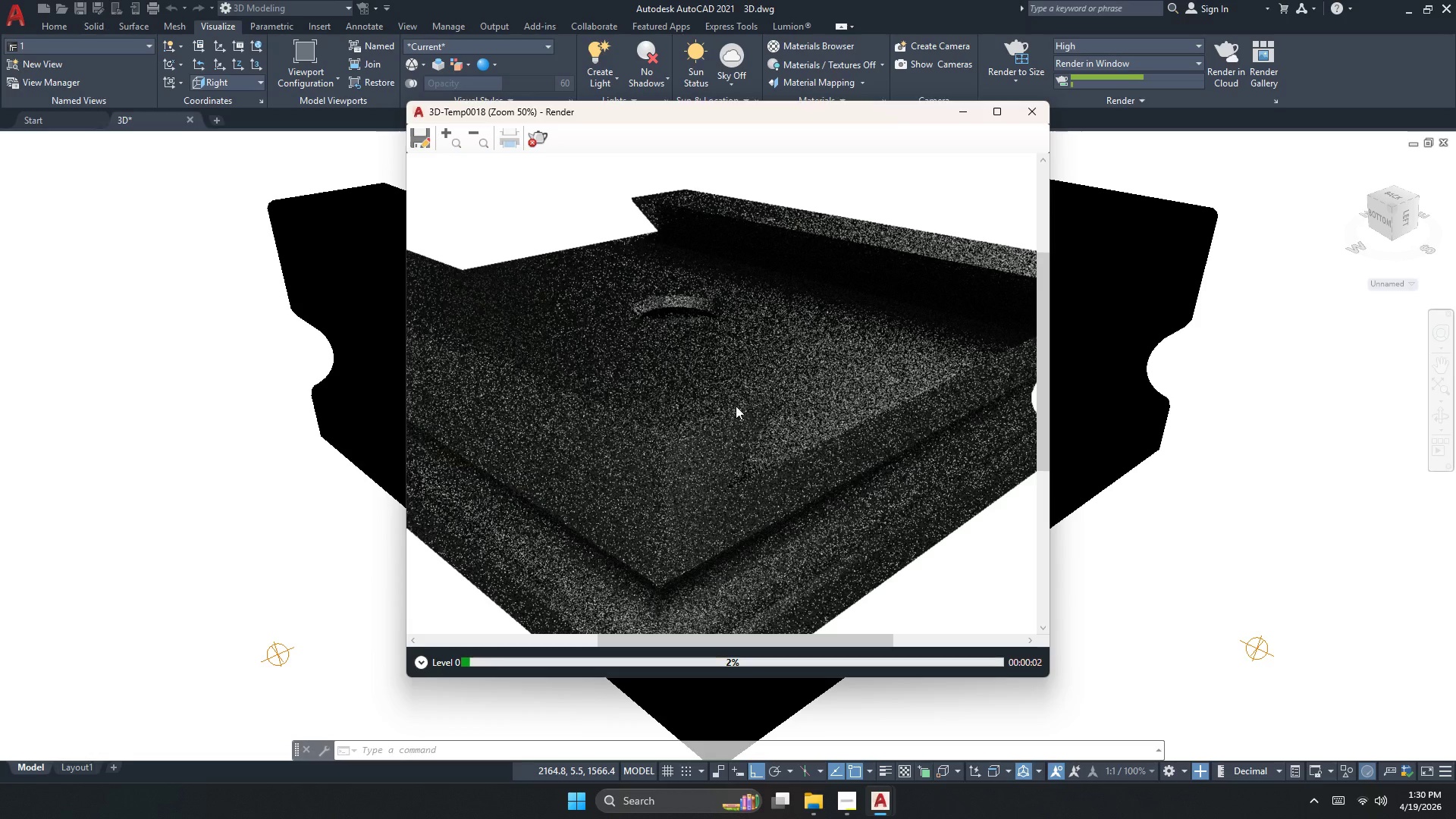 
scroll: coordinate [760, 575], scroll_direction: down, amount: 1.0
 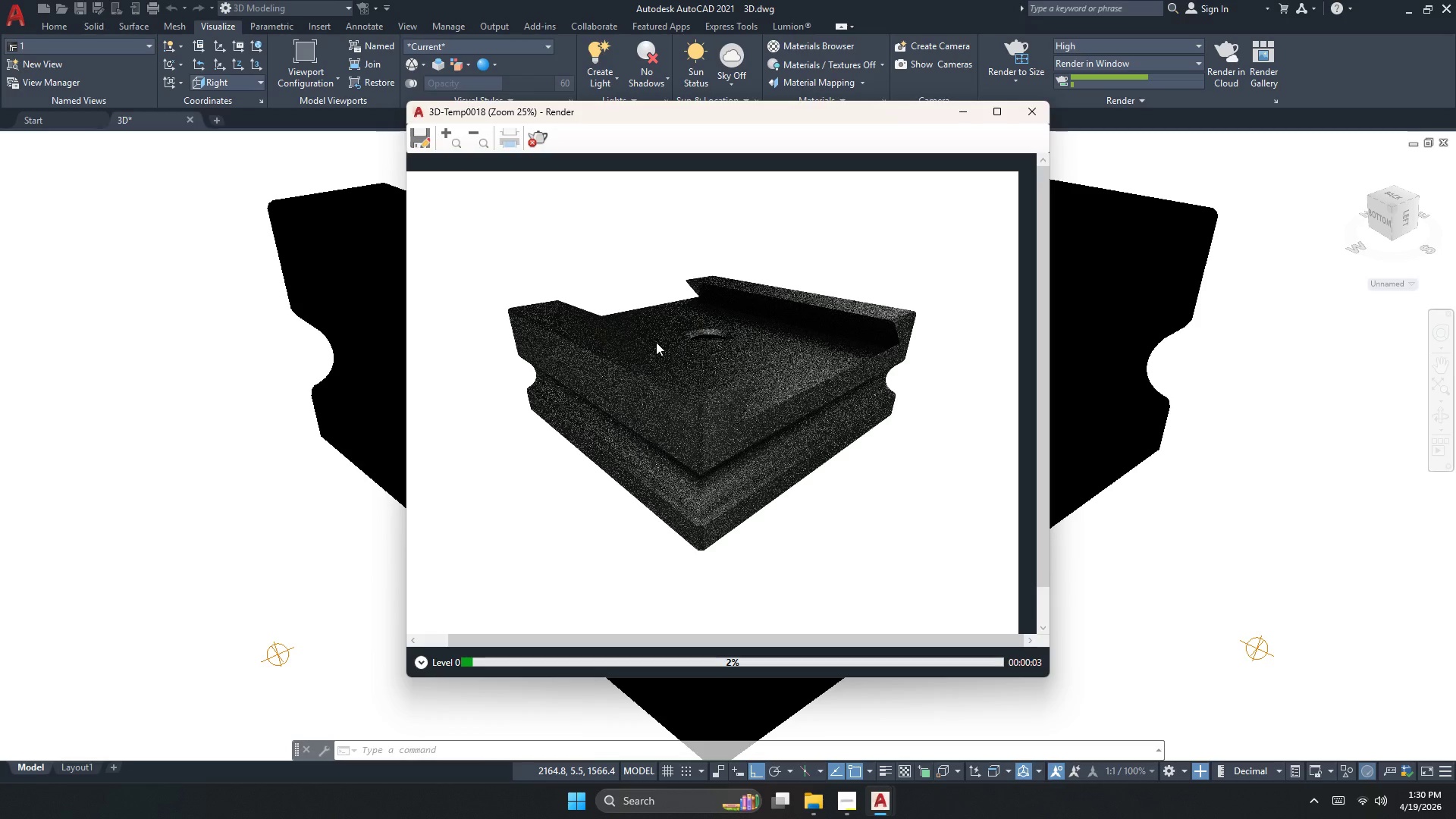 
scroll: coordinate [687, 337], scroll_direction: up, amount: 1.0
 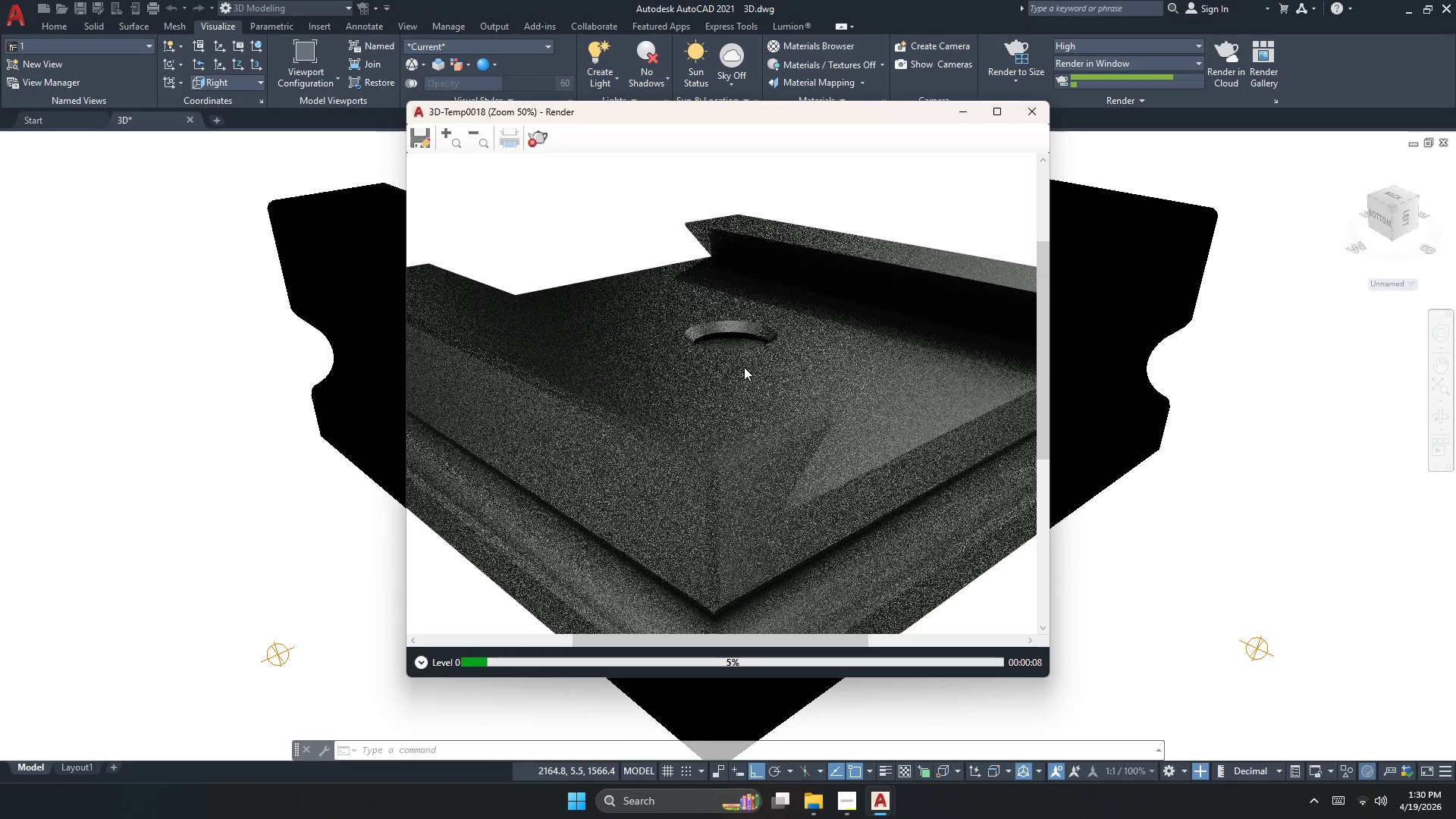 
left_click([849, 806])